 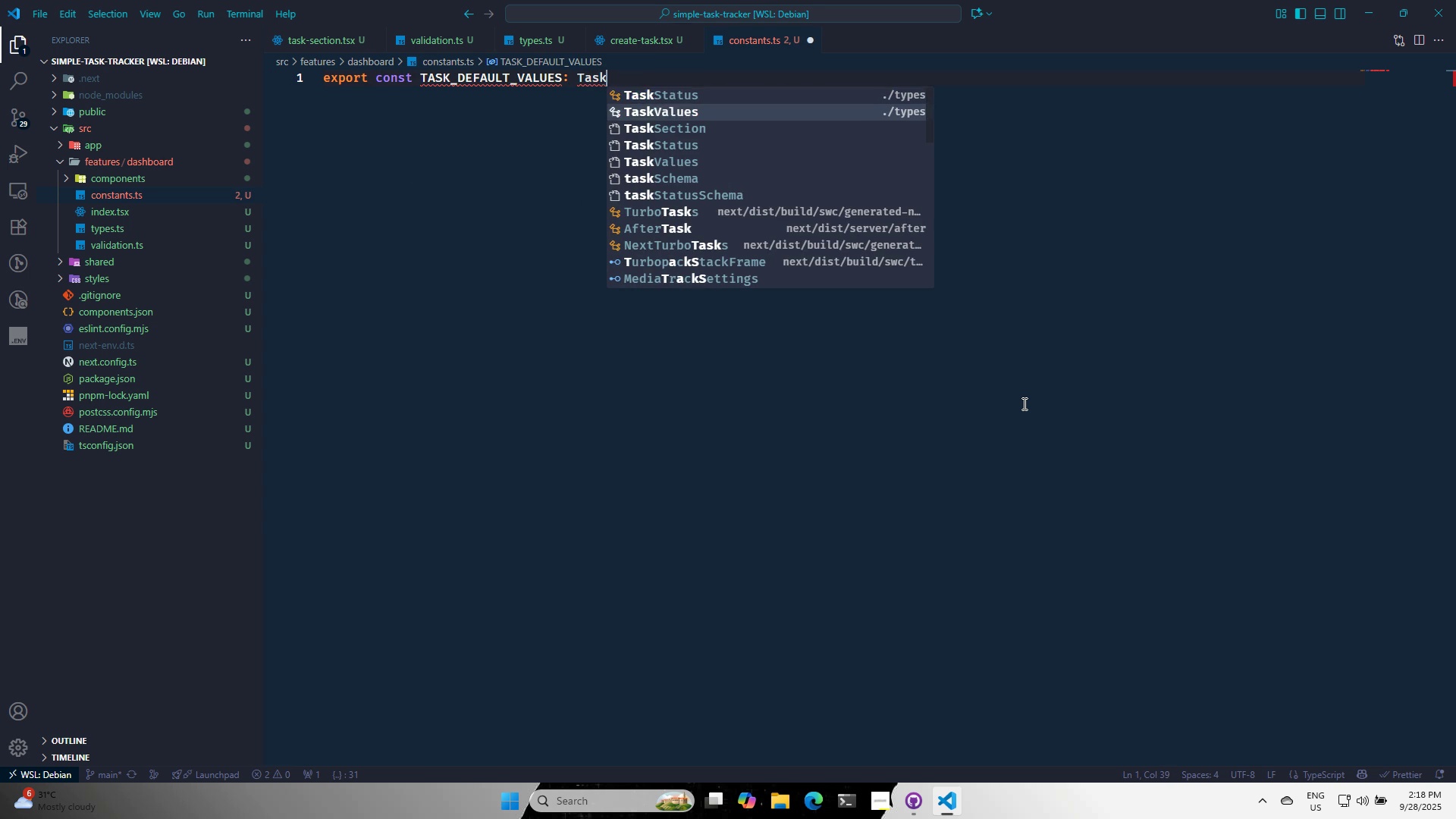 
key(Enter)
 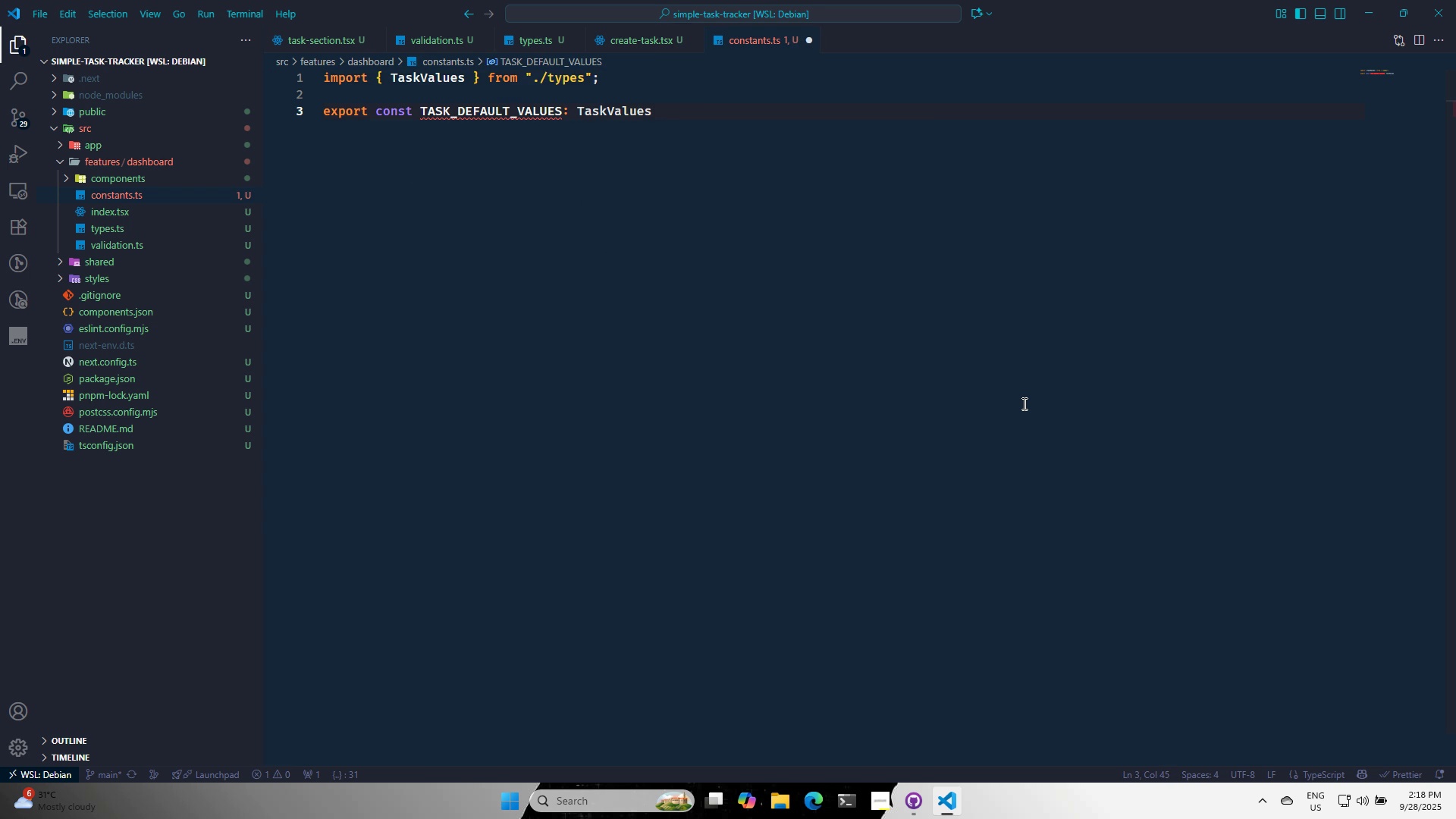 
key(Space)
 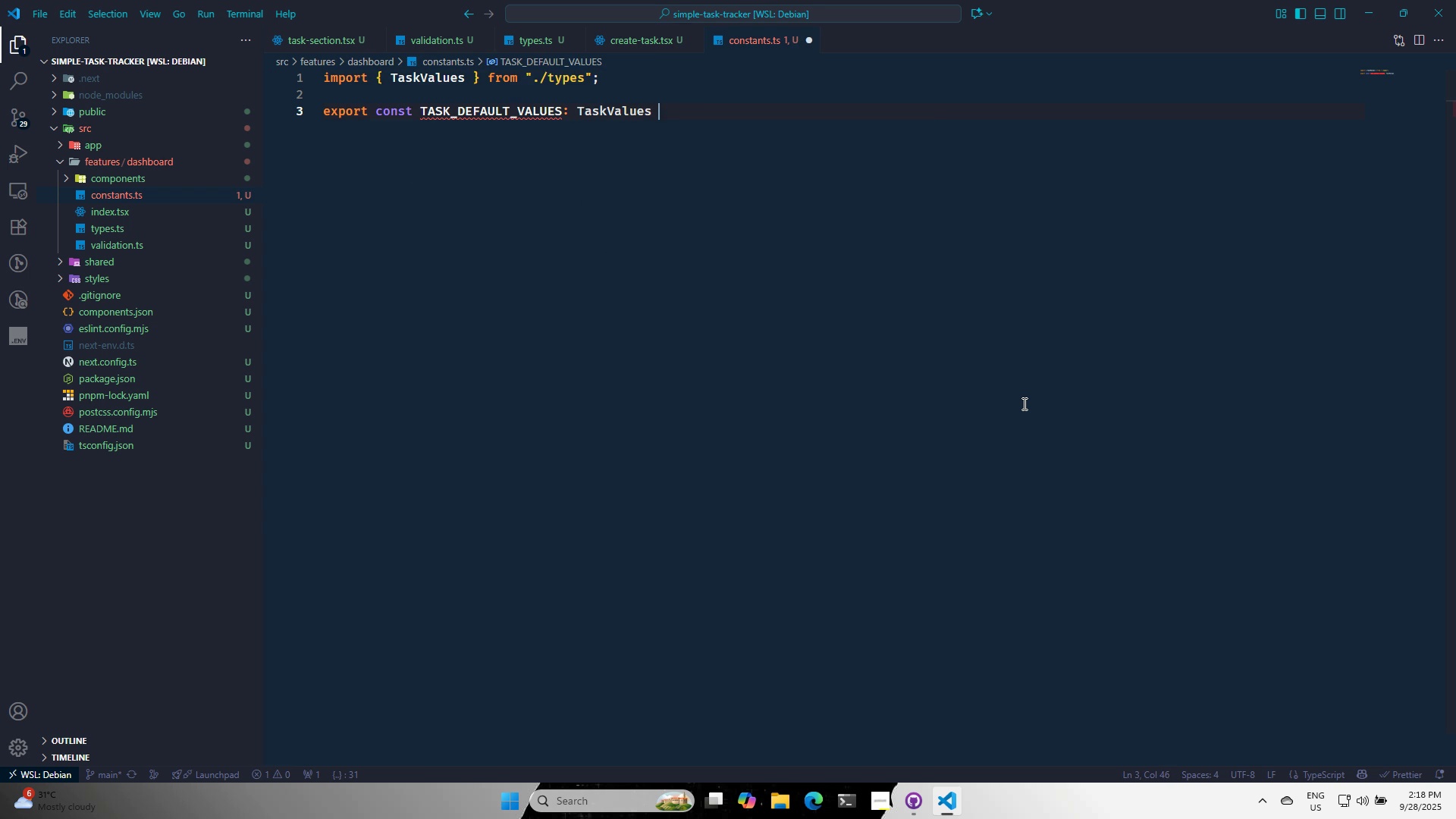 
key(Equal)
 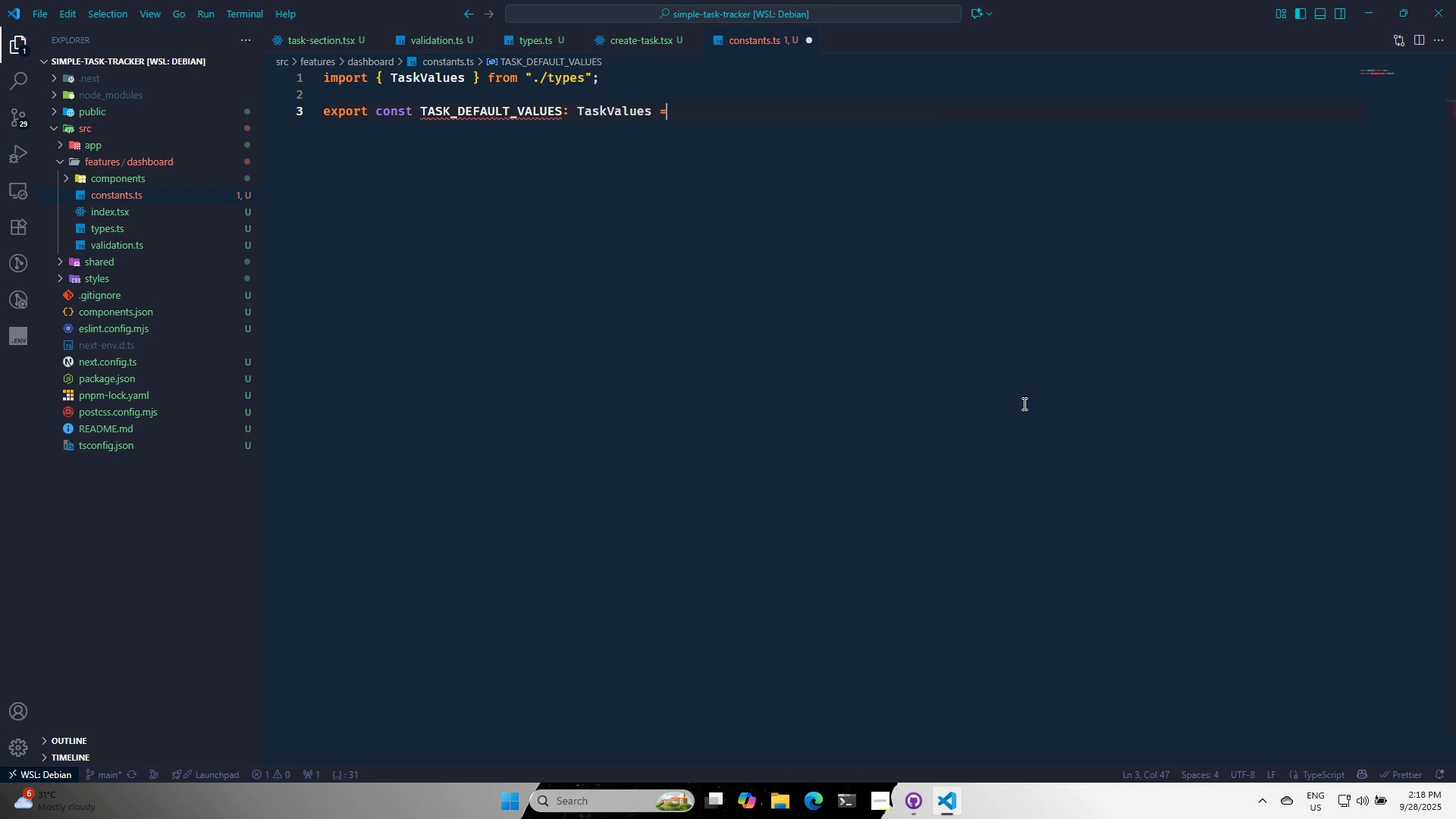 
key(Space)